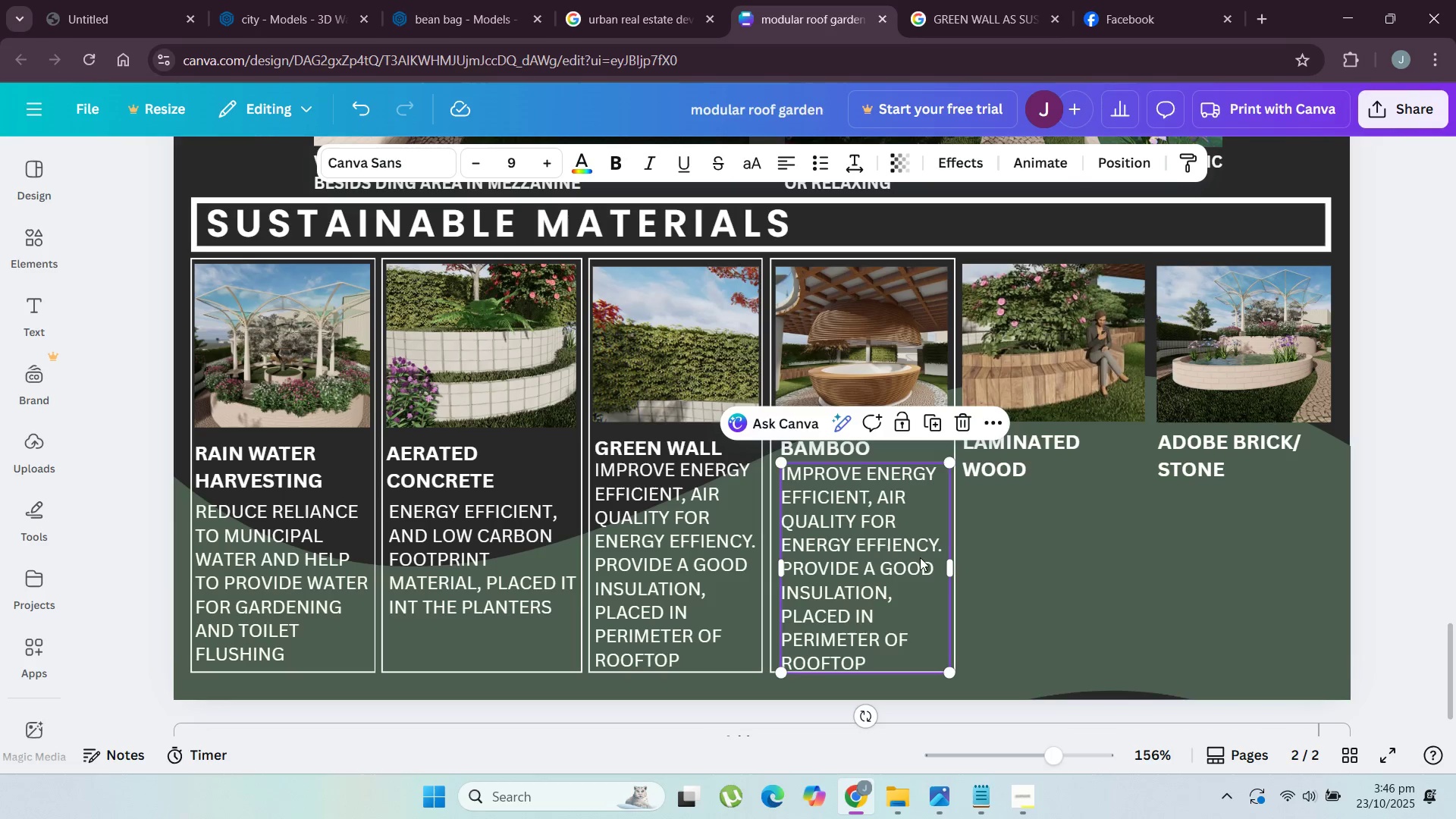 
left_click([1097, 592])
 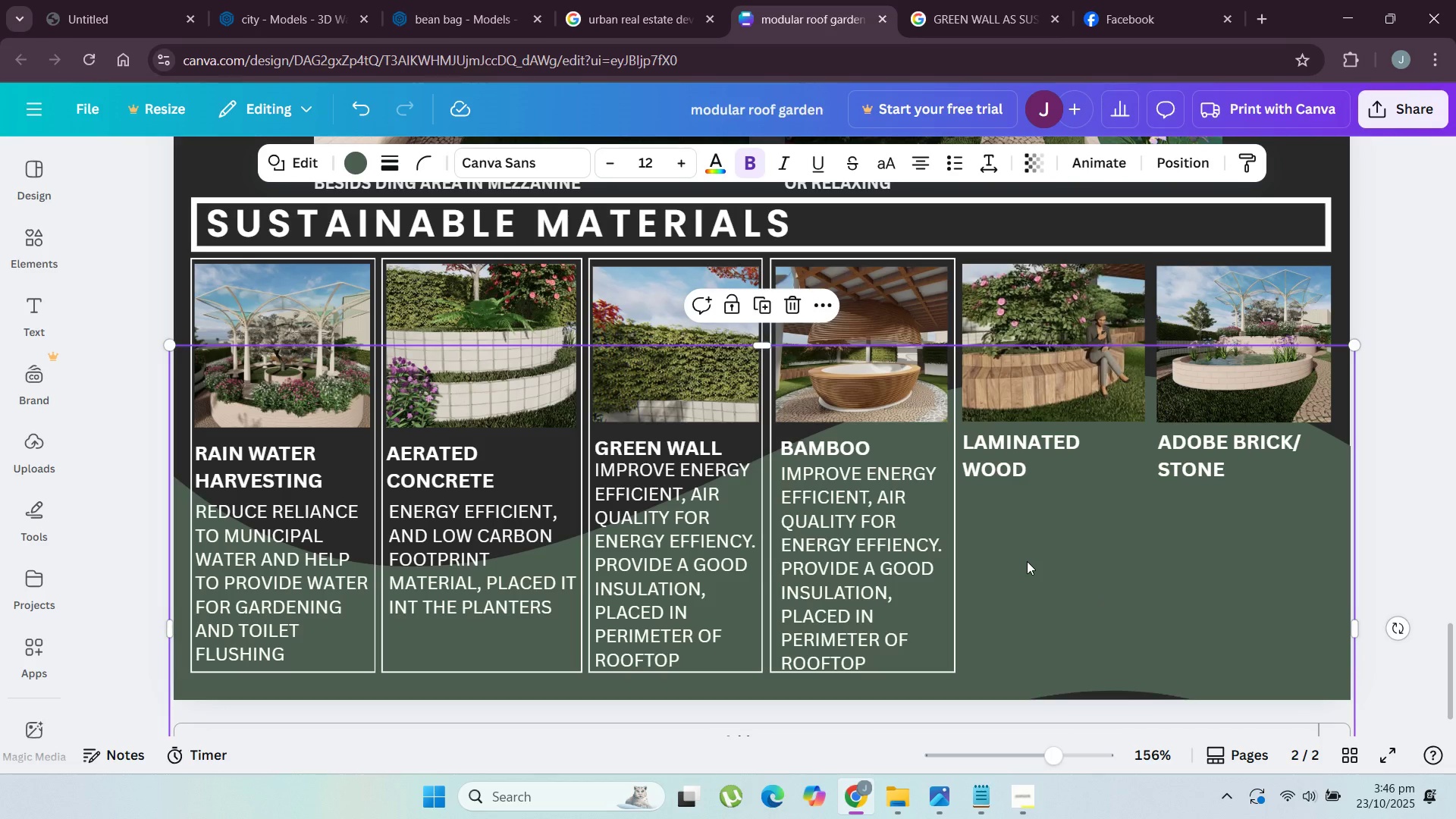 
scroll: coordinate [1037, 542], scroll_direction: none, amount: 0.0
 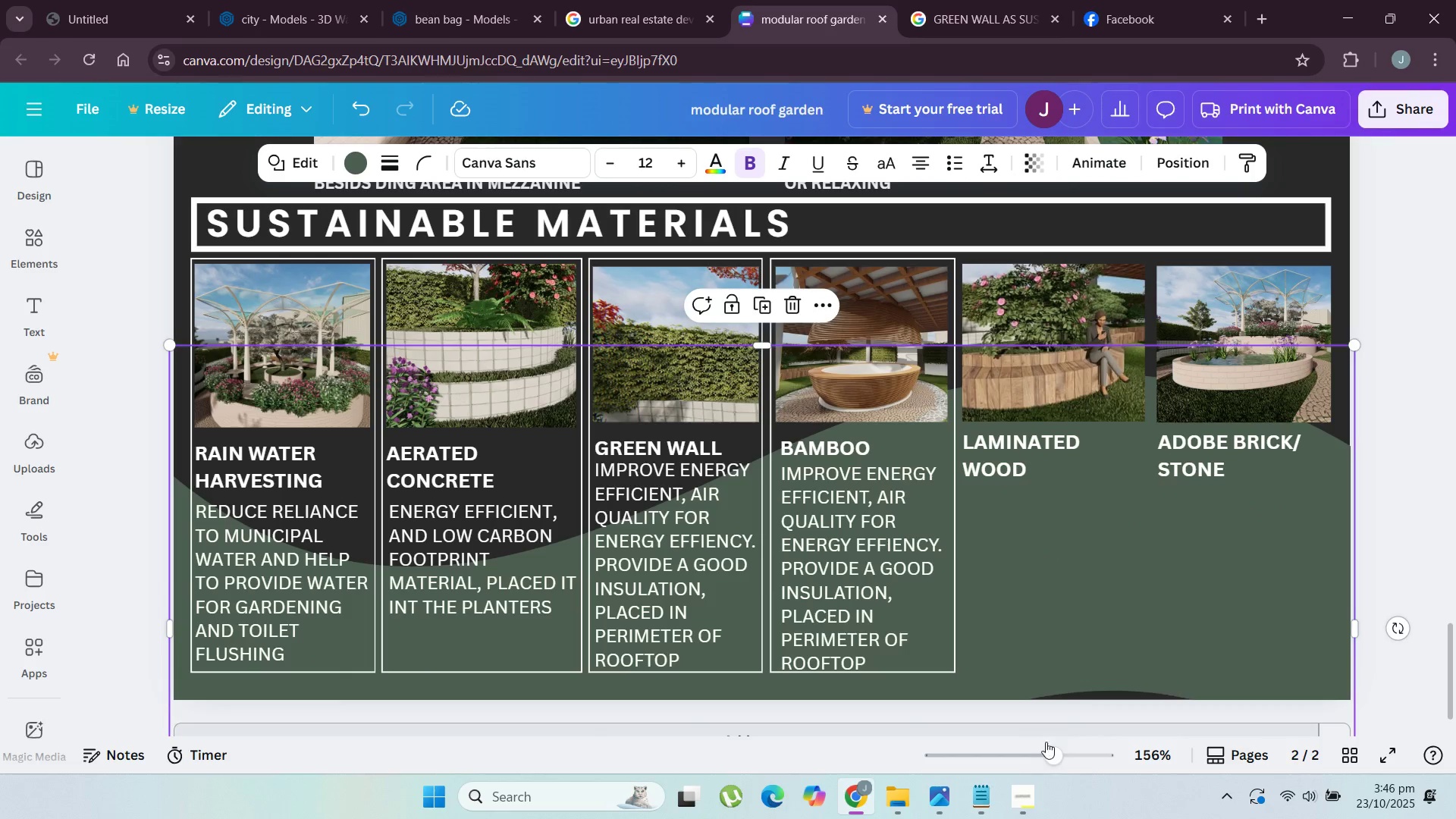 
left_click_drag(start_coordinate=[1056, 752], to_coordinate=[1016, 777])
 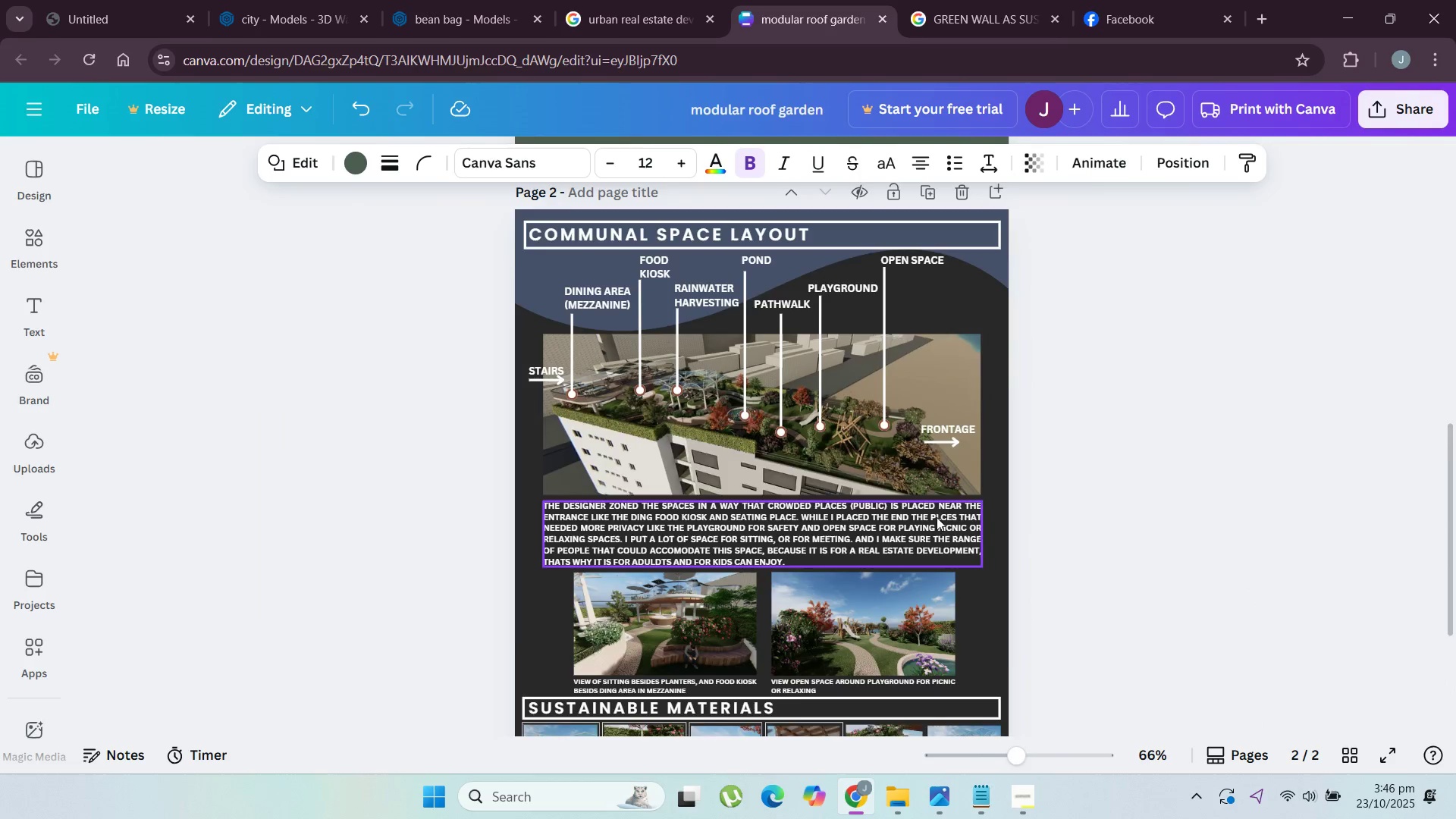 
scroll: coordinate [952, 524], scroll_direction: down, amount: 2.0
 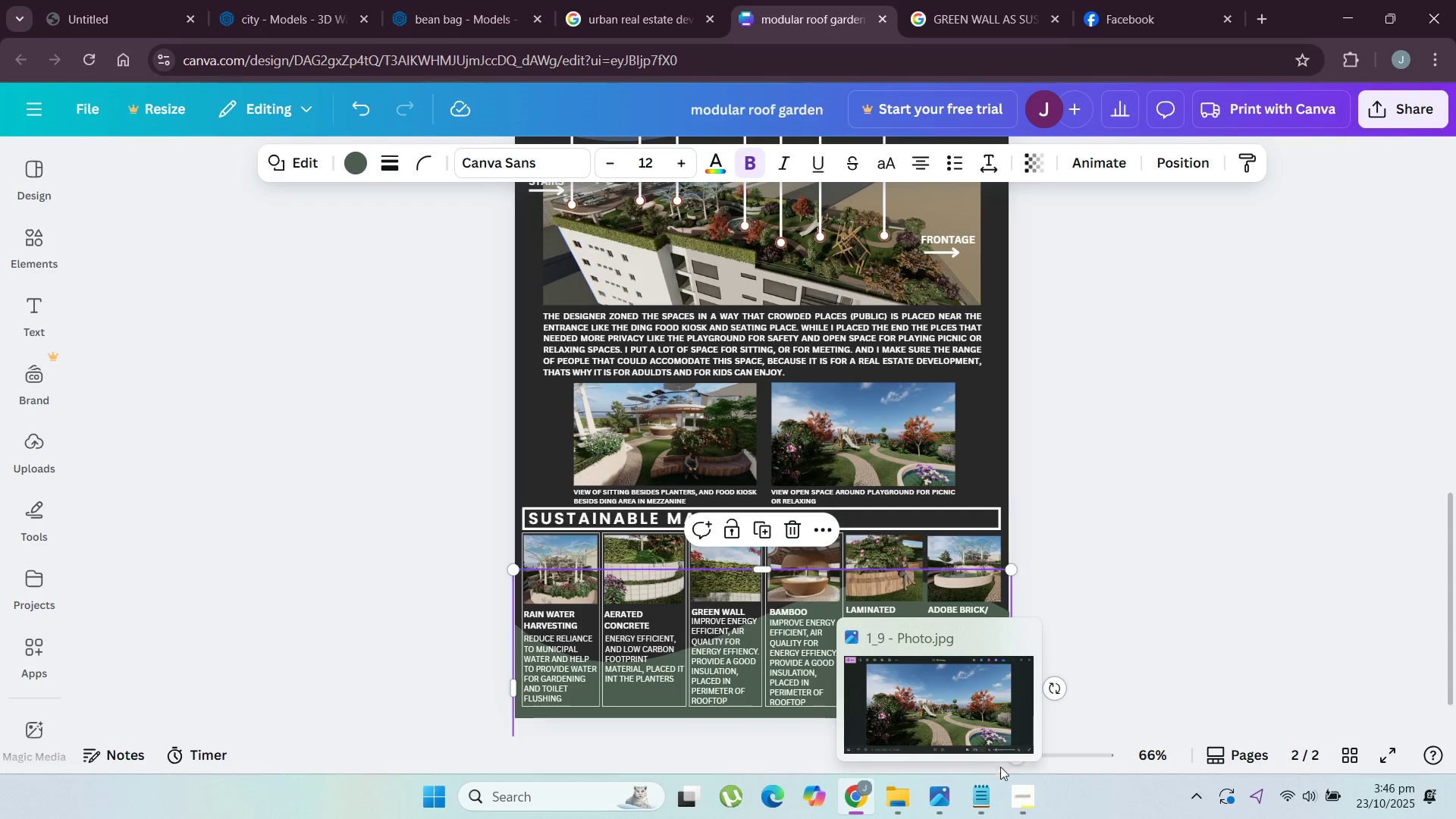 
left_click([1006, 789])